 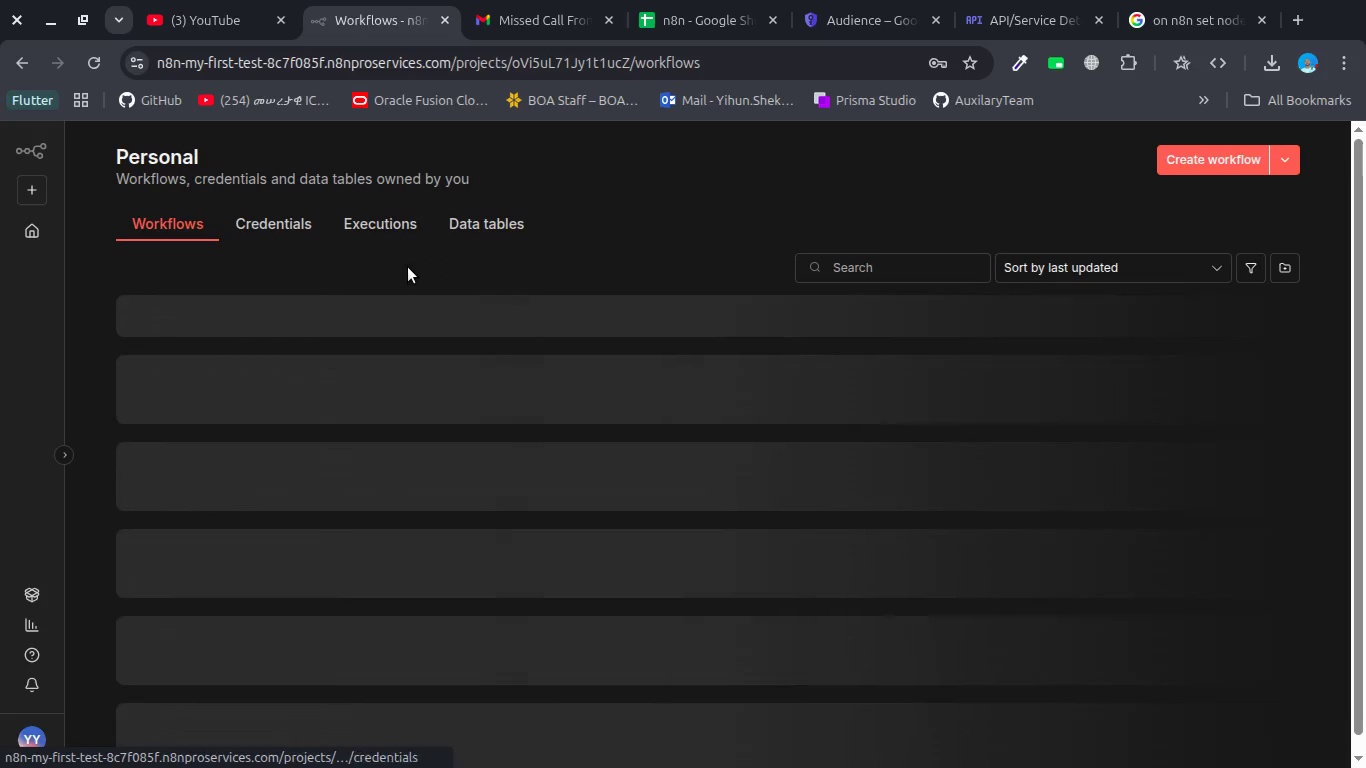 
mouse_move([564, 398])
 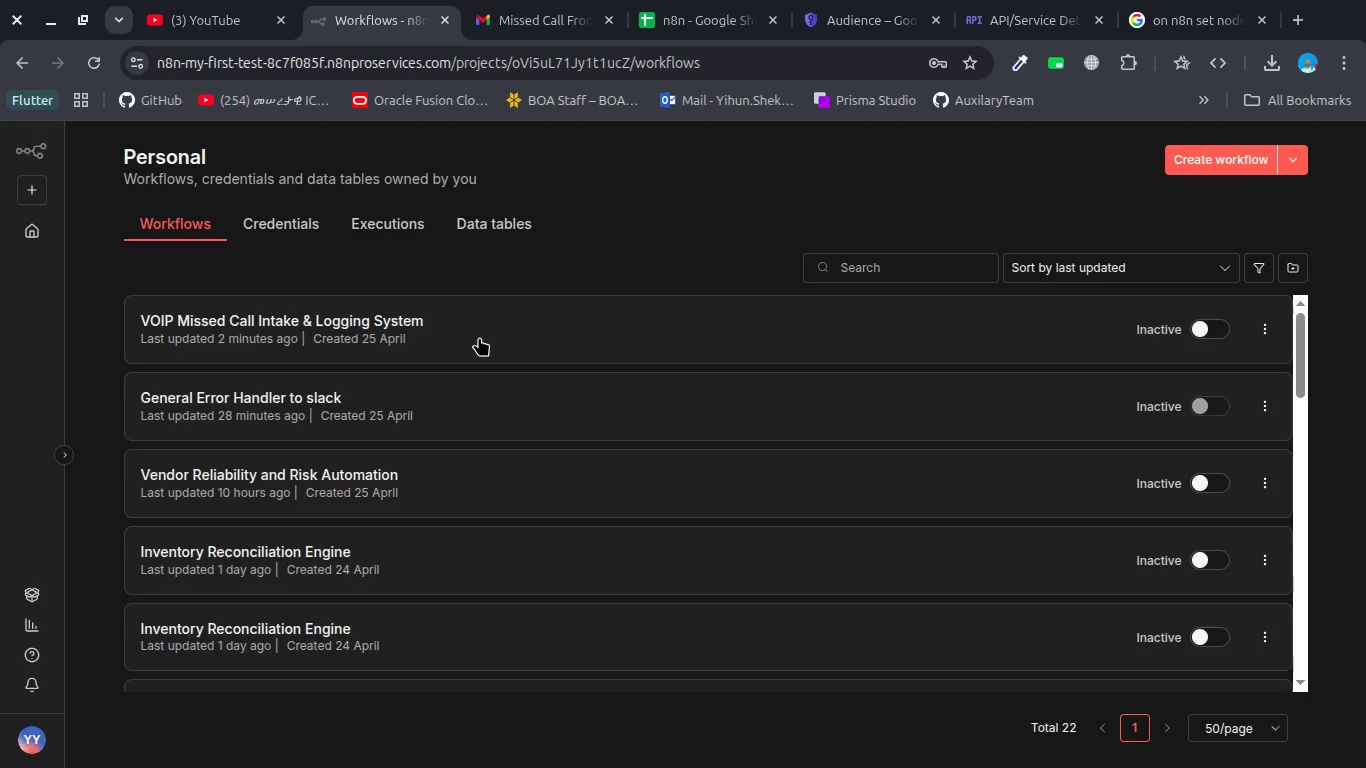 
double_click([479, 337])
 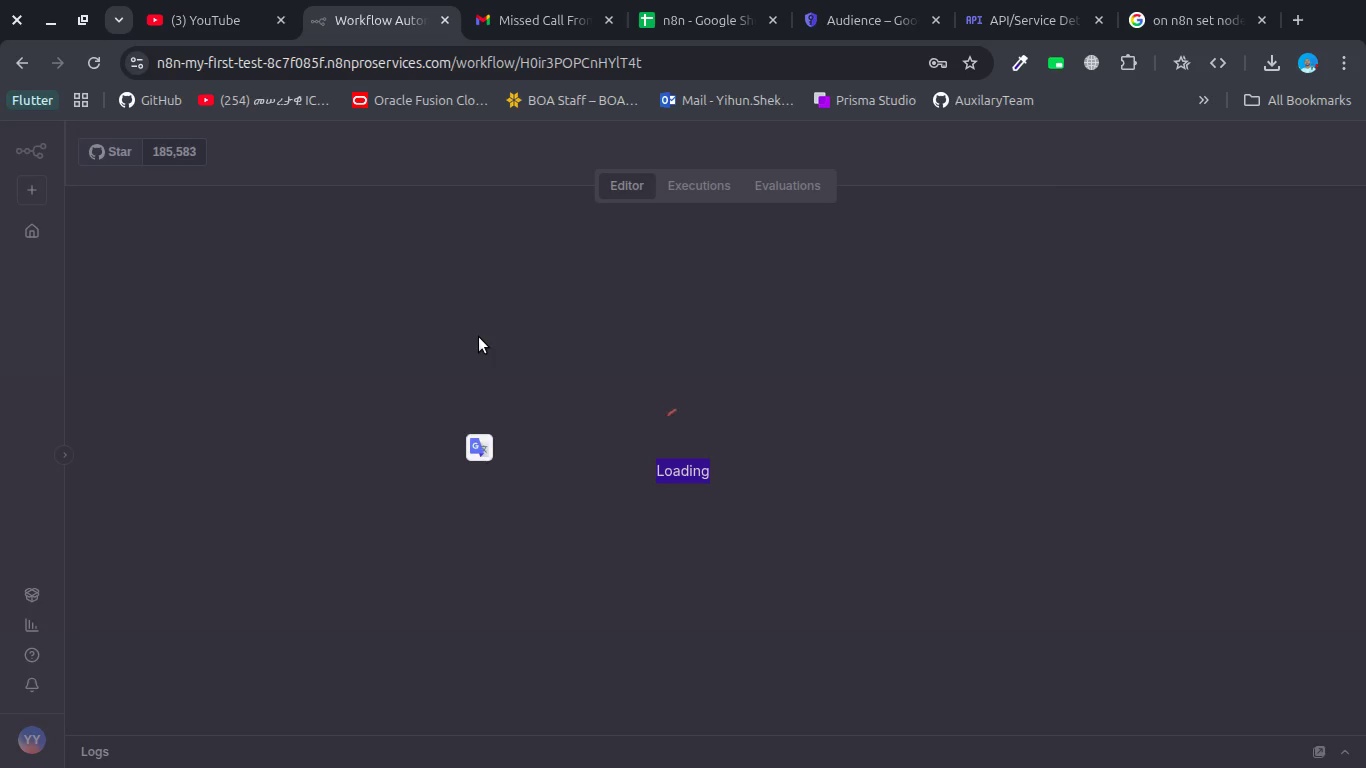 
wait(10.48)
 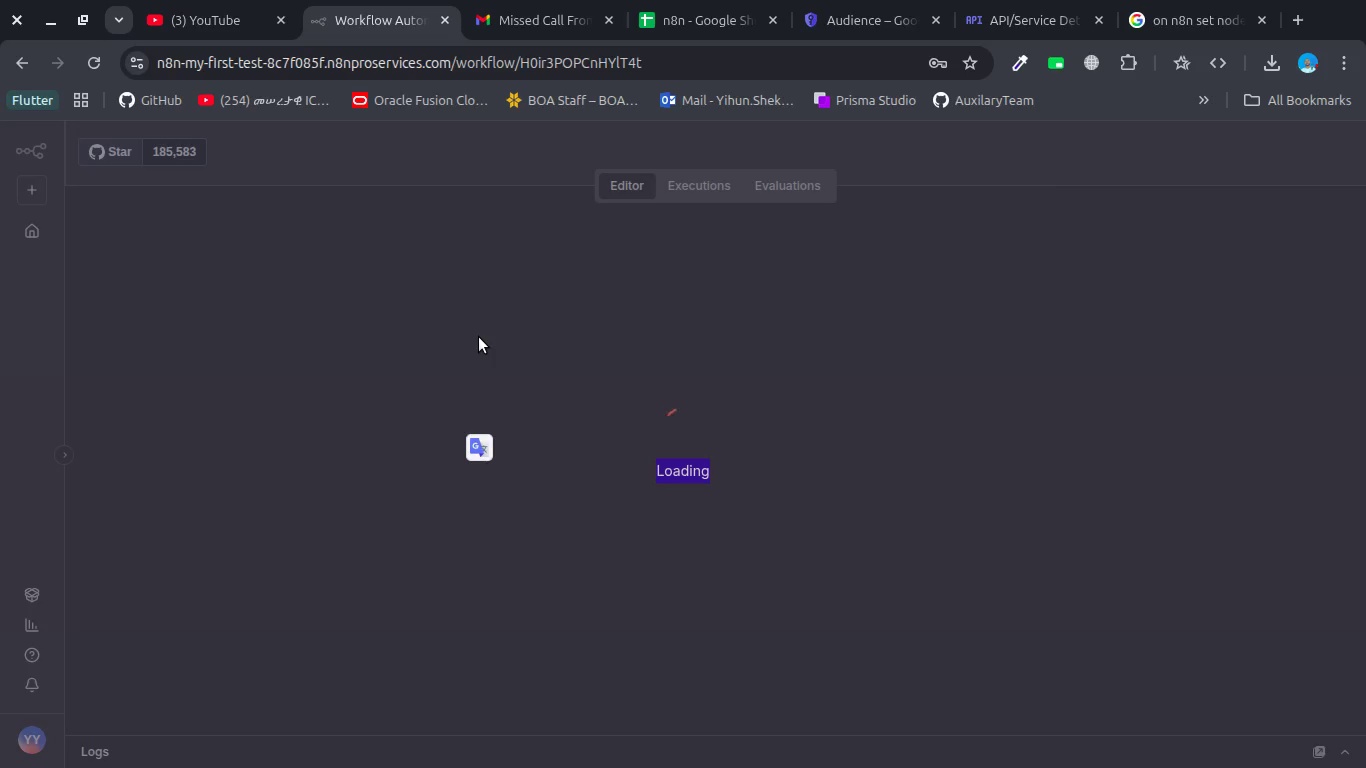 
left_click([108, 694])
 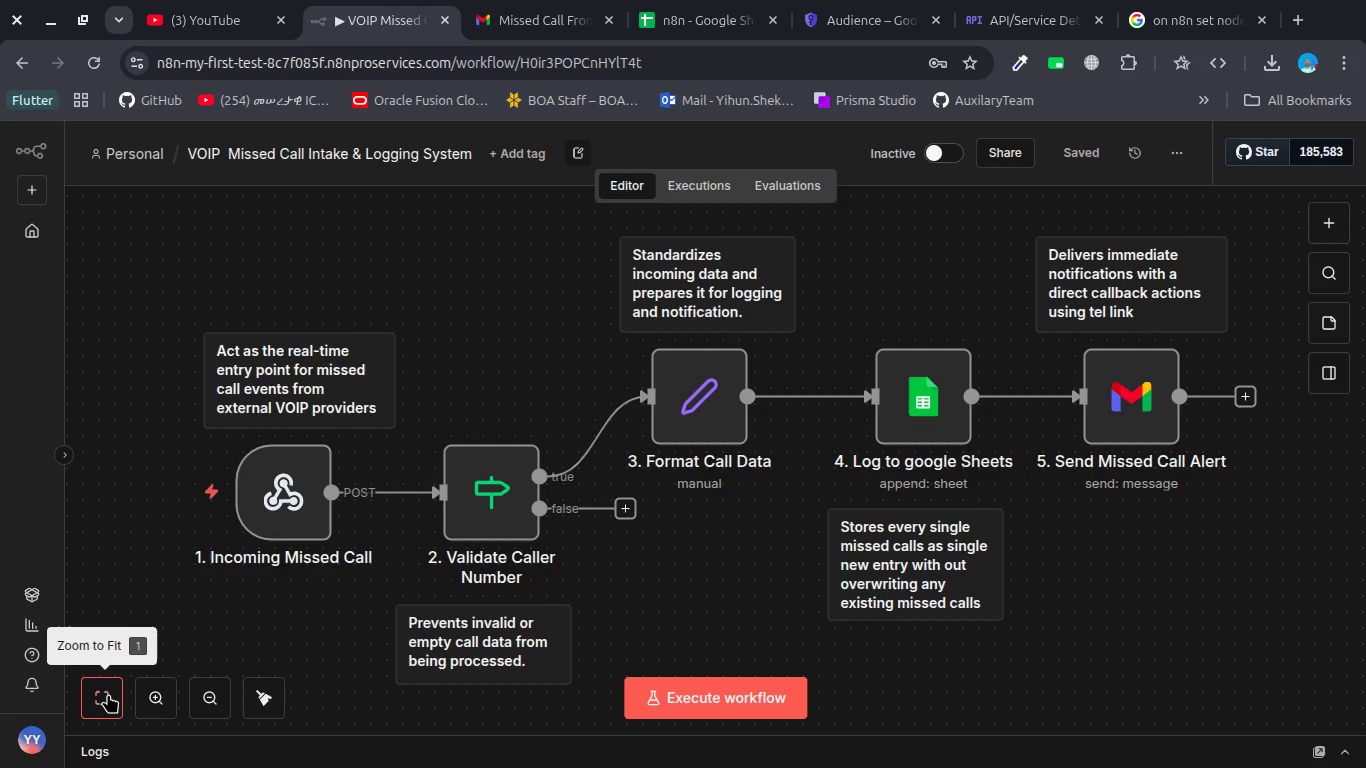 
key(PrintScreen)
 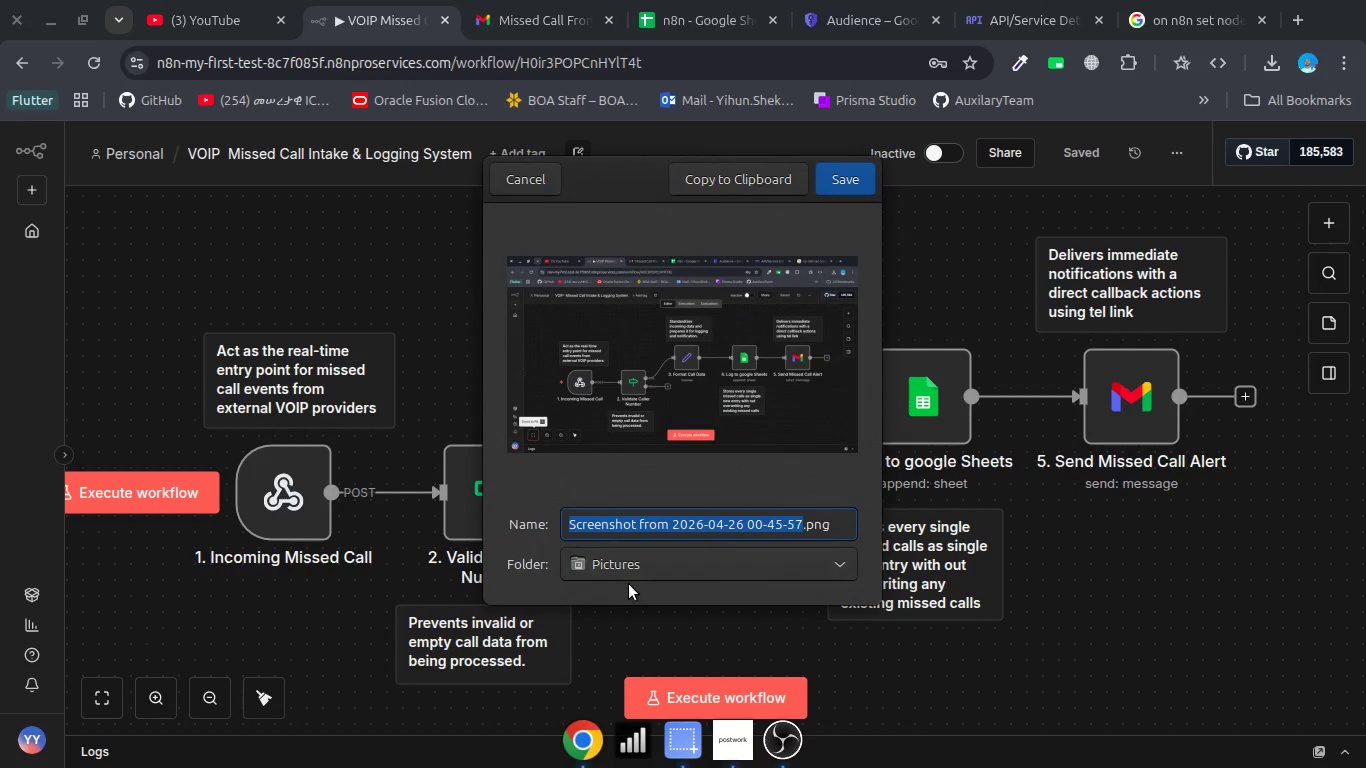 
left_click([643, 567])
 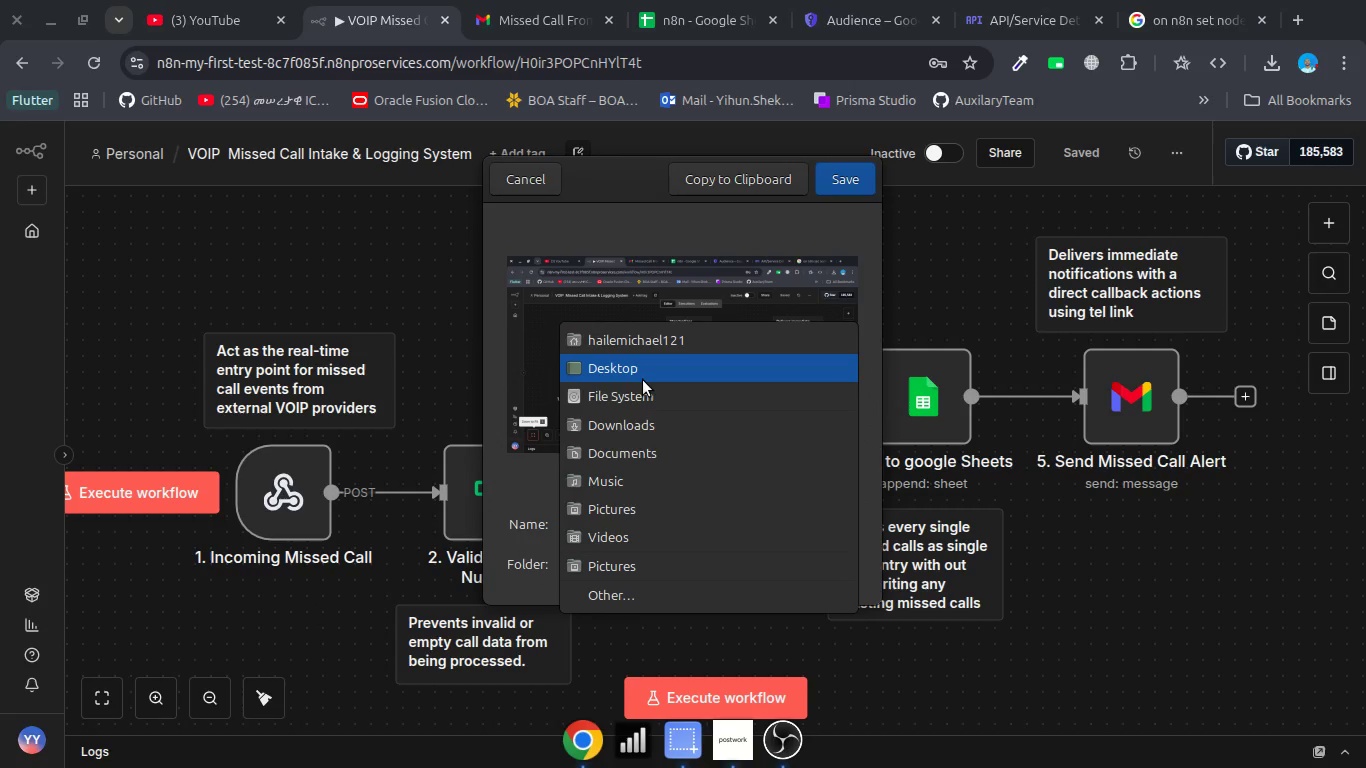 
key(Escape)
 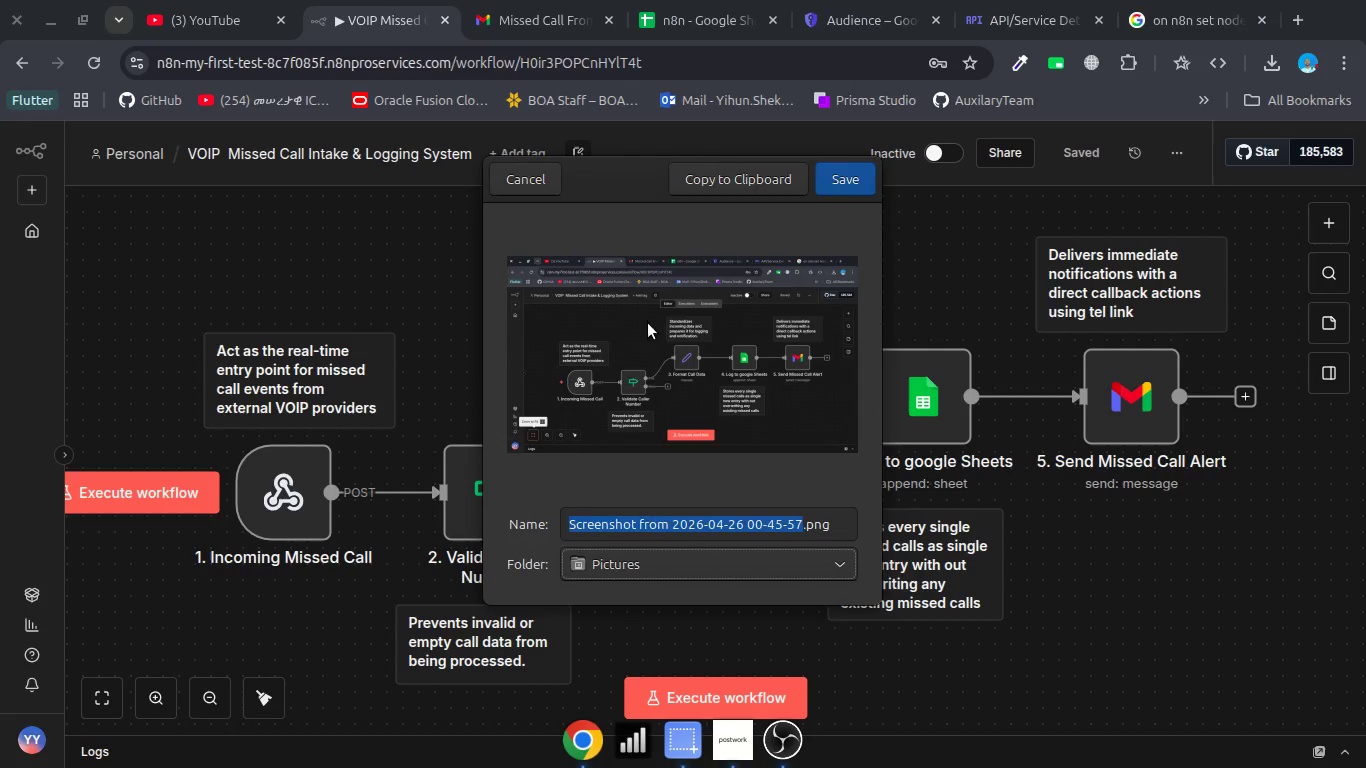 
key(Escape)
 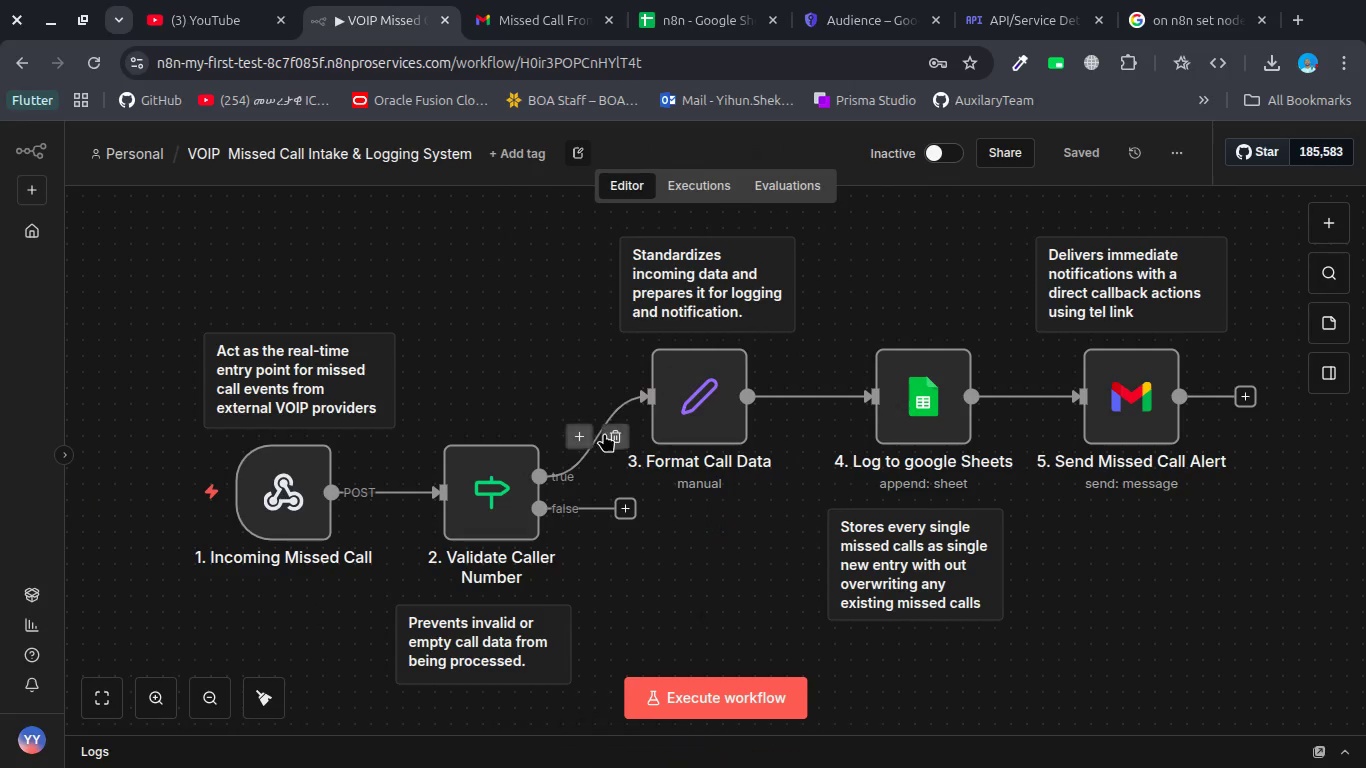 
key(Alt+Tab)